 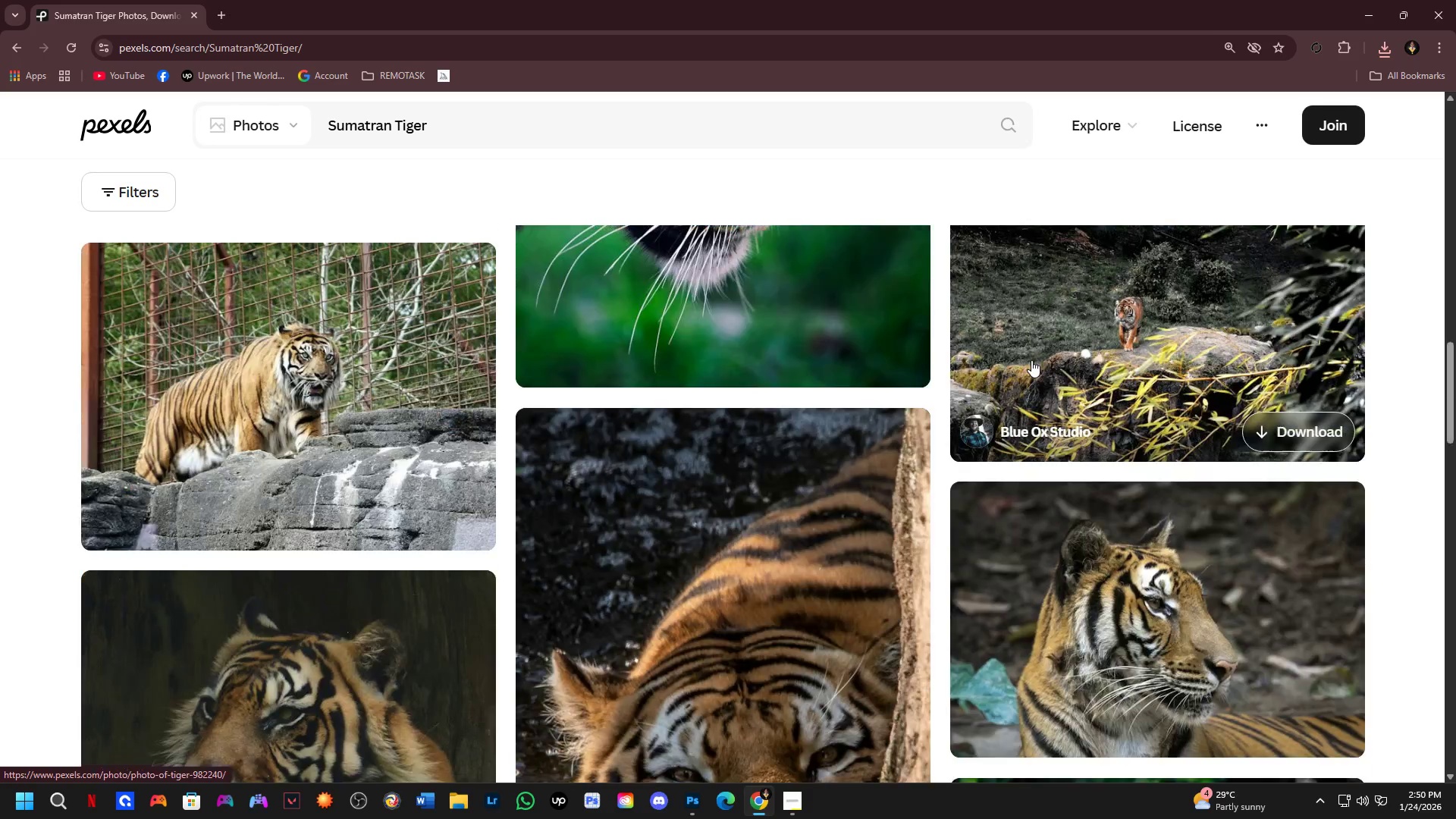 
scroll: coordinate [1025, 361], scroll_direction: down, amount: 3.0
 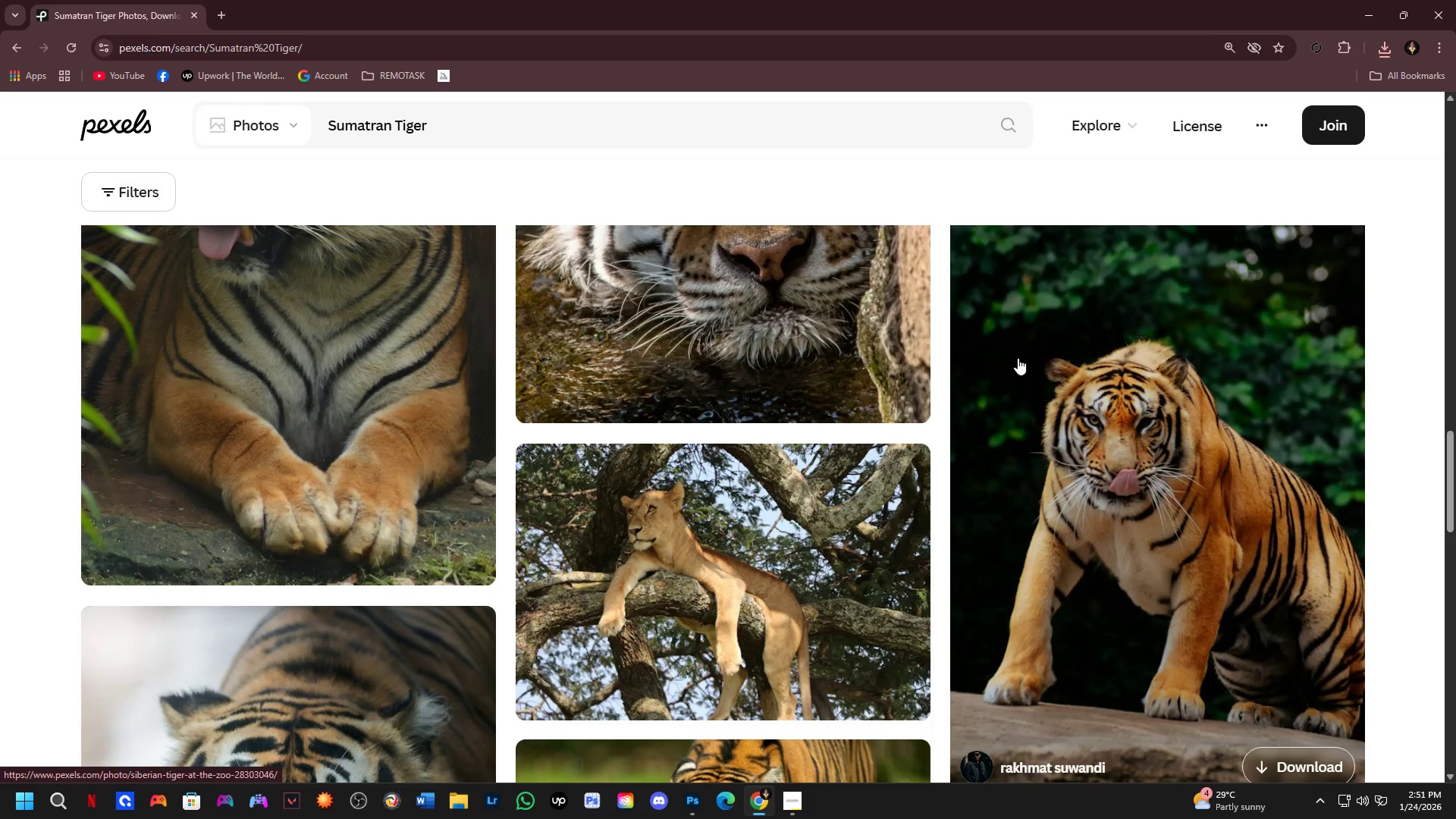 
scroll: coordinate [1012, 356], scroll_direction: up, amount: 5.0
 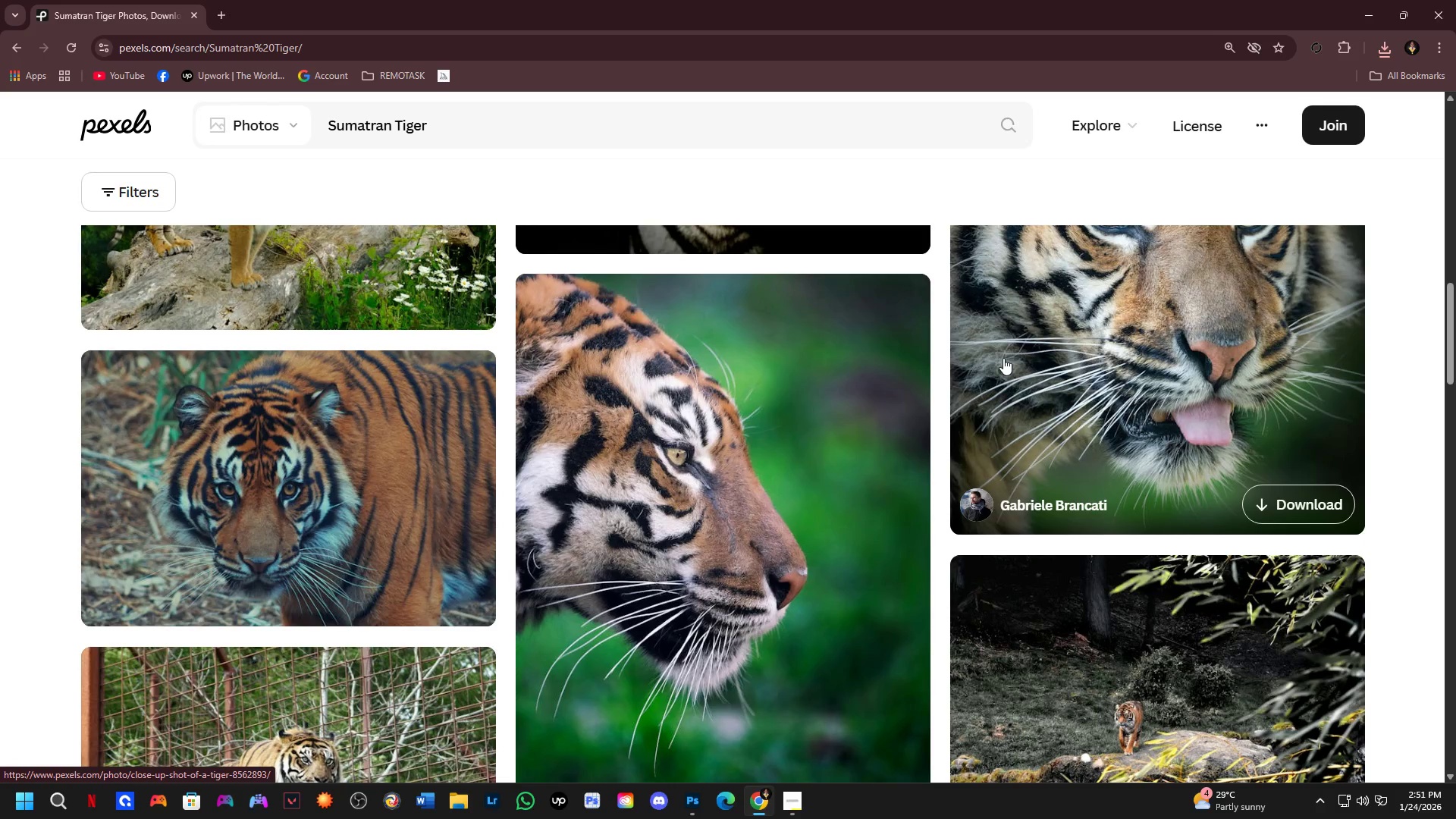 
scroll: coordinate [1003, 358], scroll_direction: down, amount: 3.0
 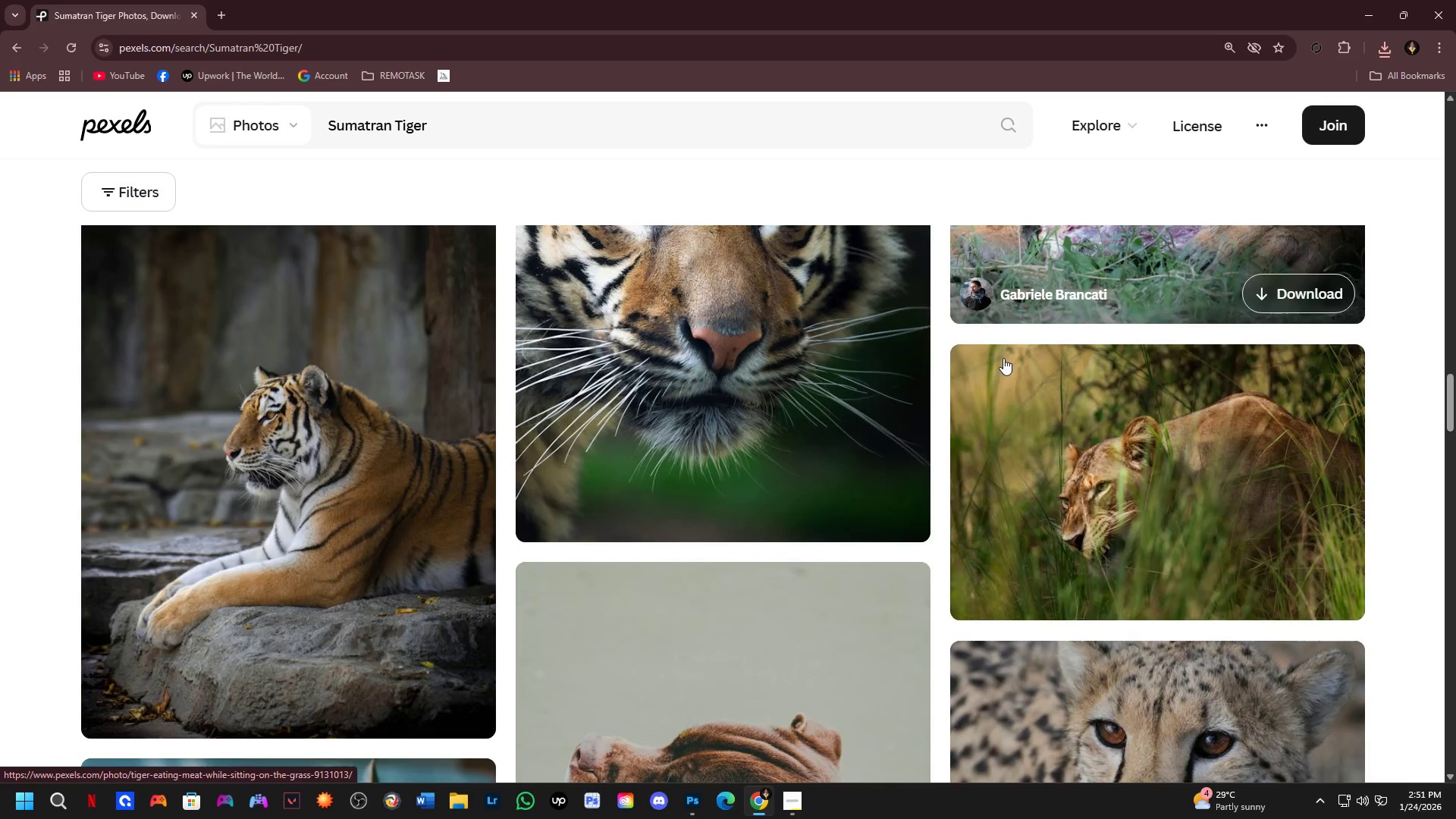 
left_click([391, 501])
 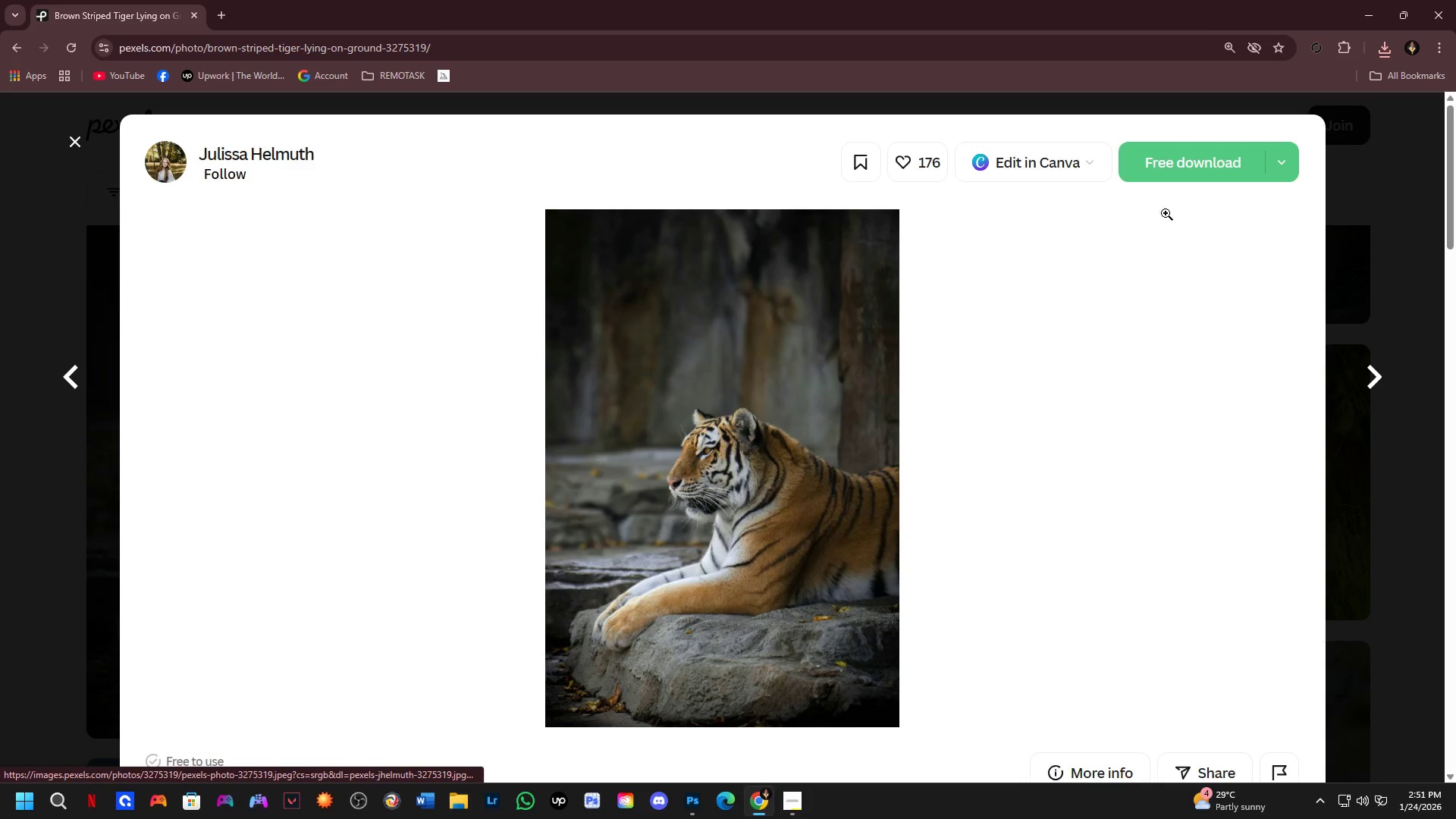 
left_click([1186, 164])
 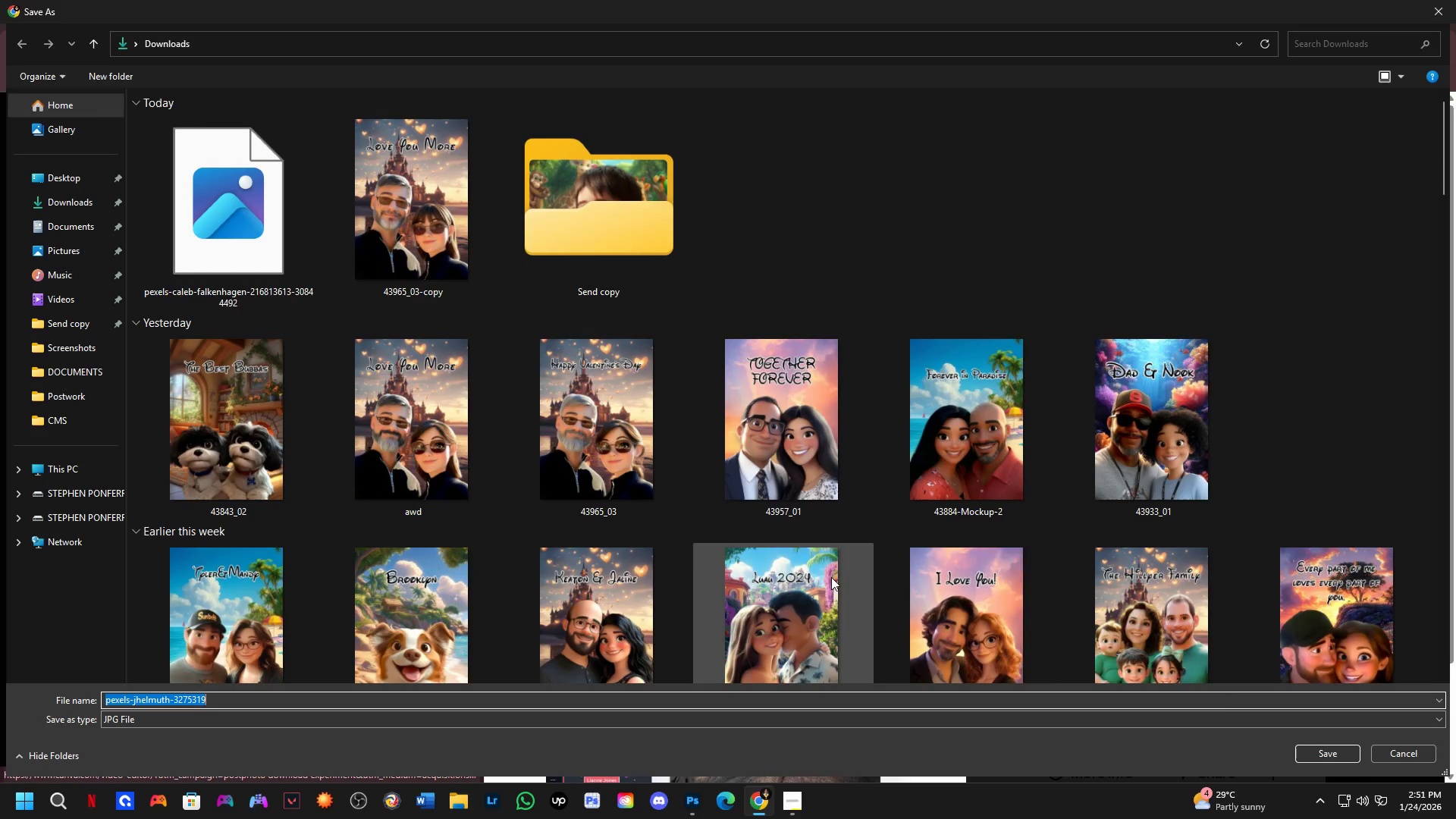 
left_click([1329, 755])
 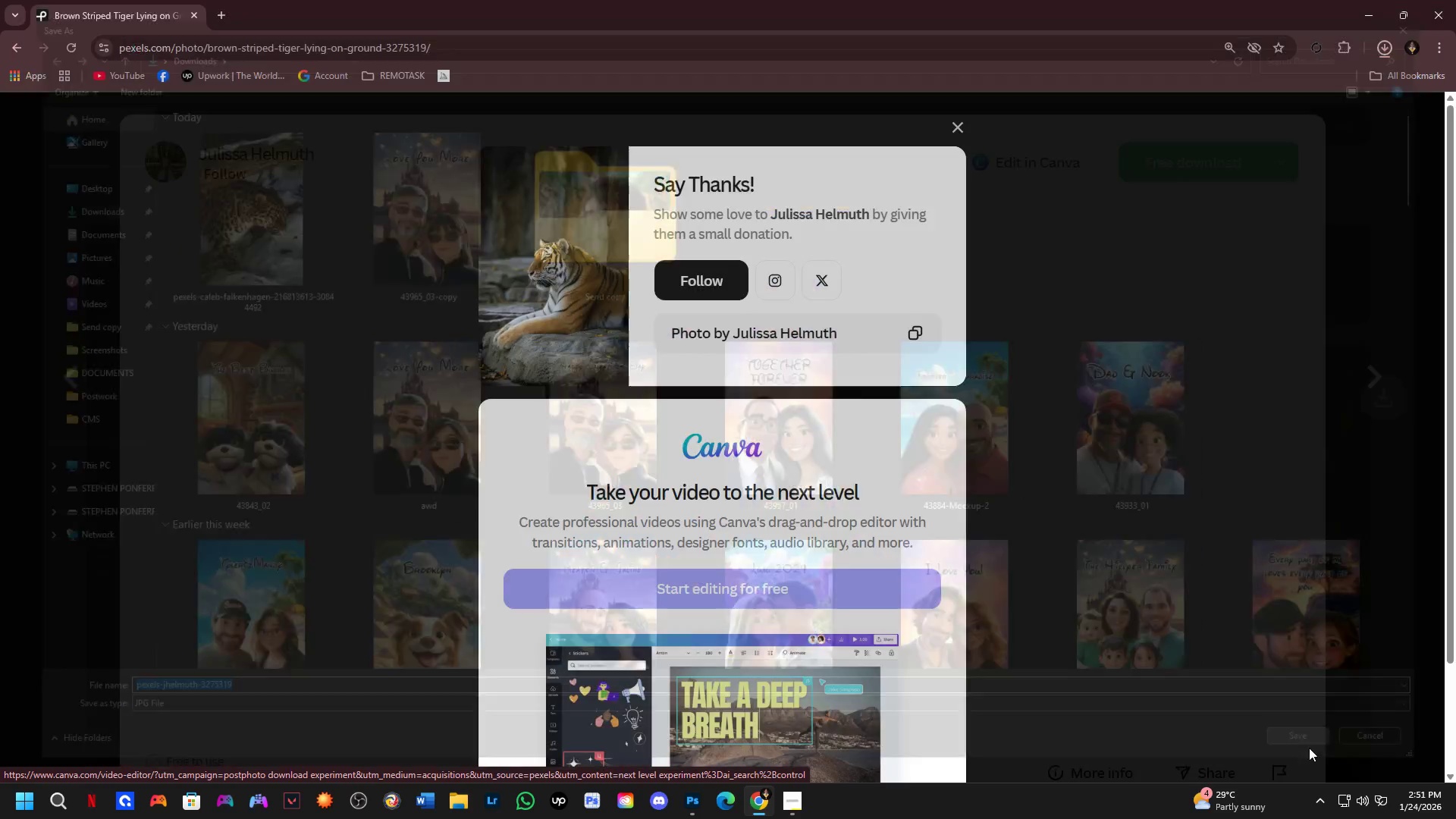 
key(Alt+Tab)